 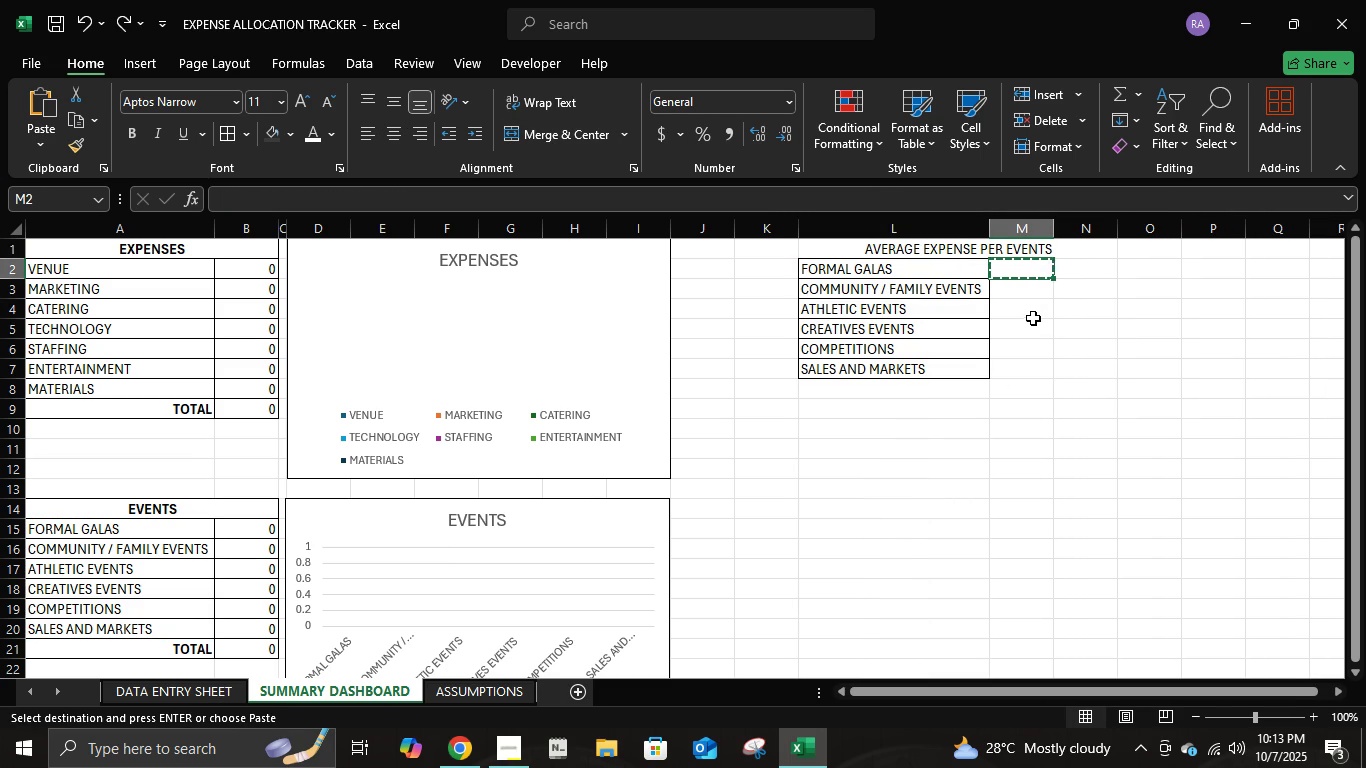 
left_click([1058, 332])
 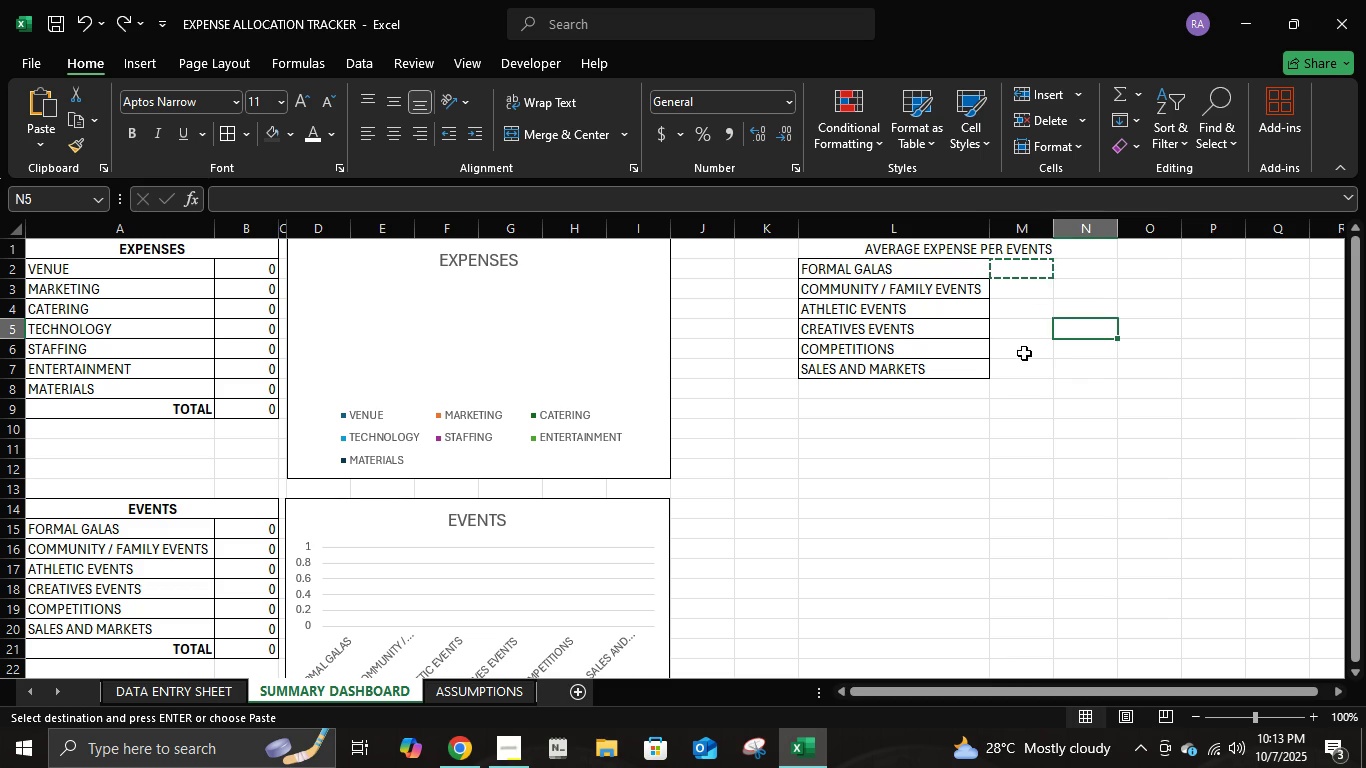 
left_click([1023, 355])
 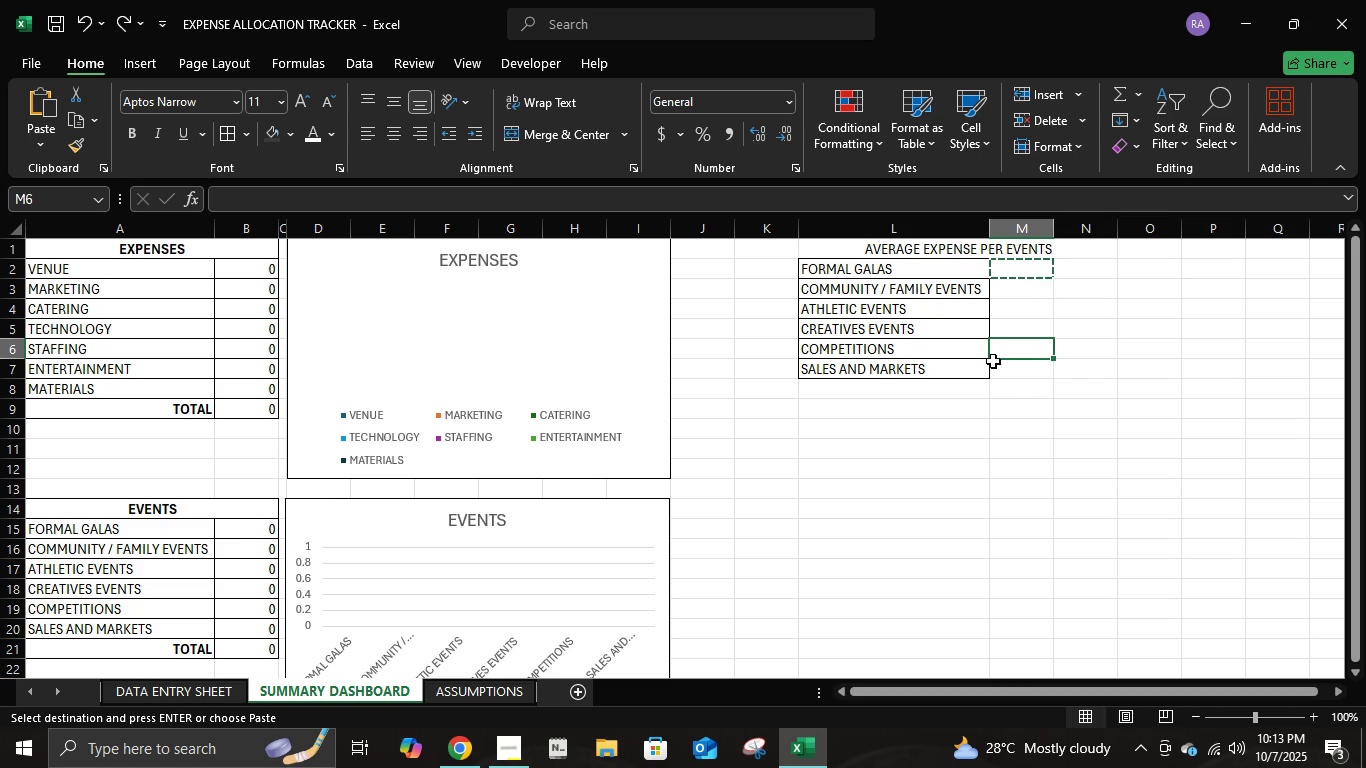 
key(Escape)
 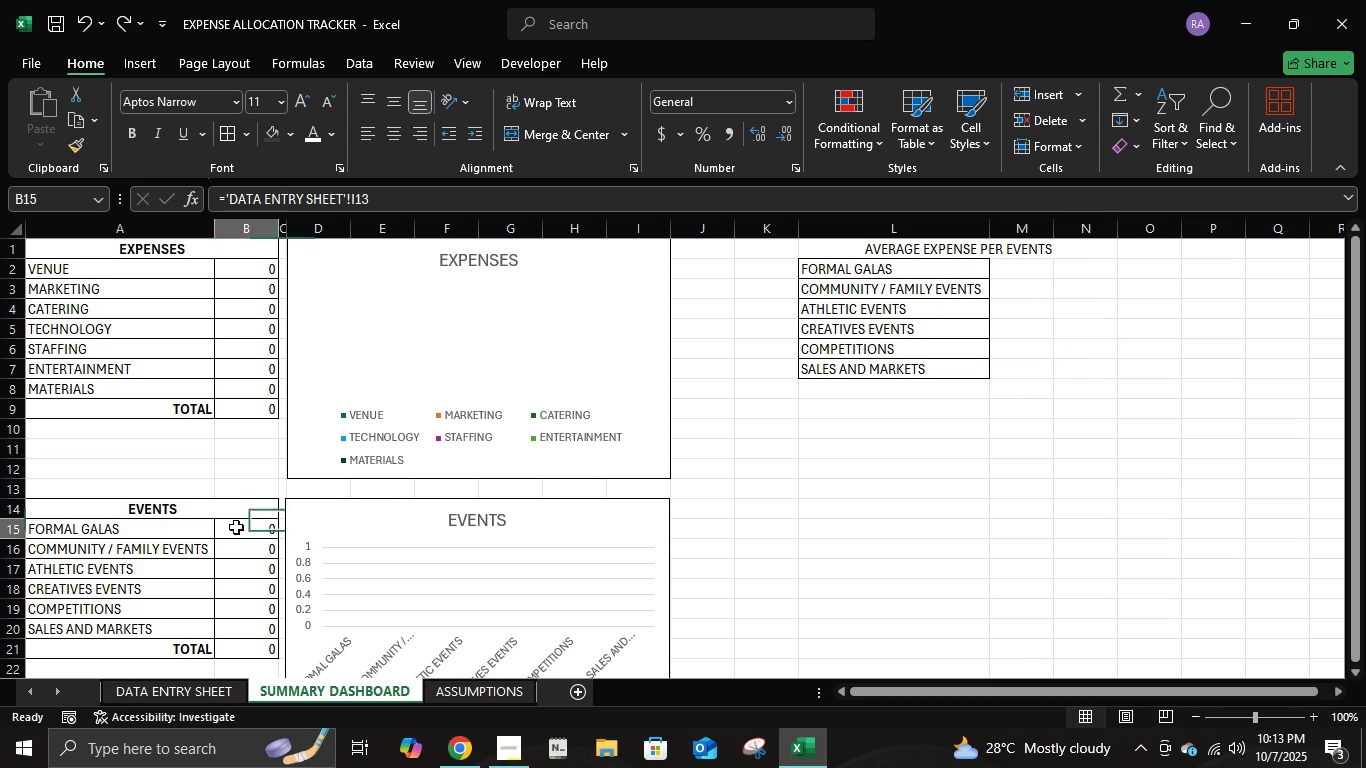 
left_click([236, 527])
 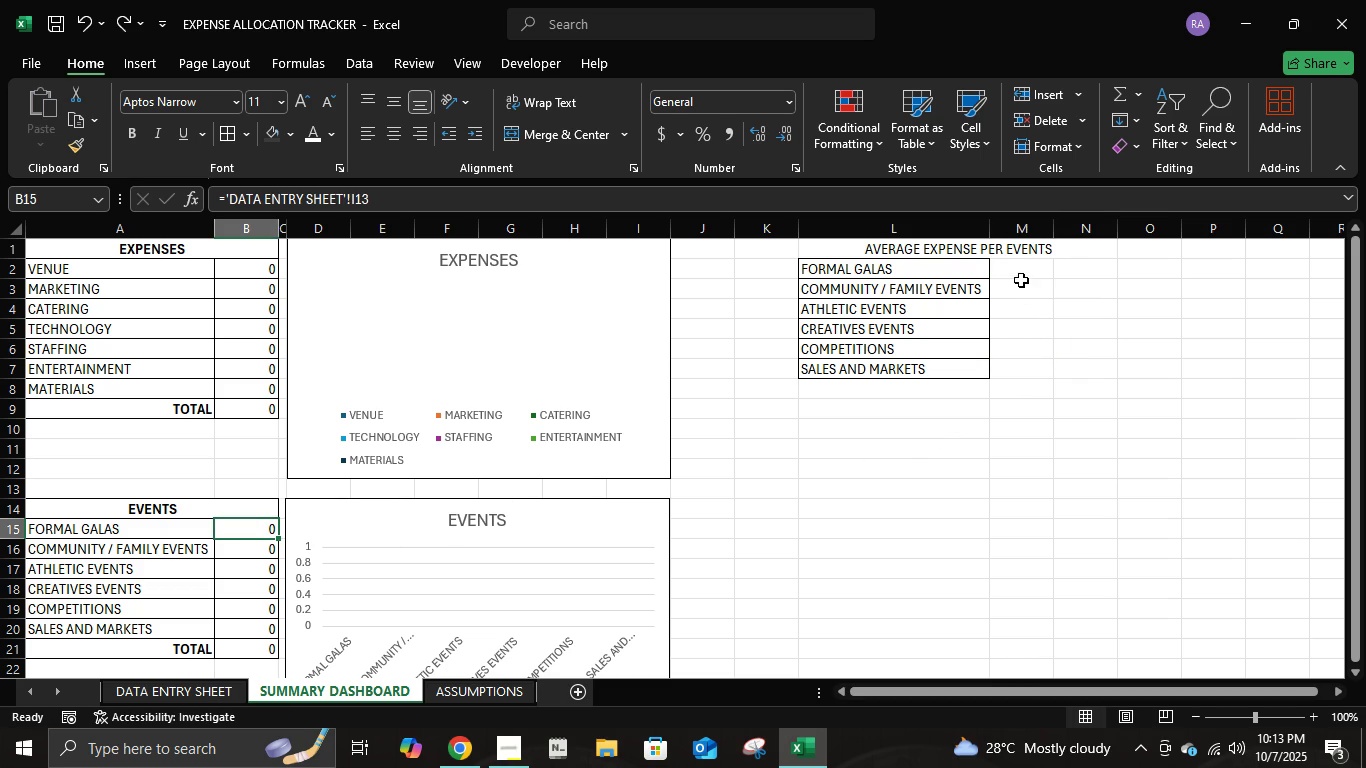 
left_click([1021, 269])
 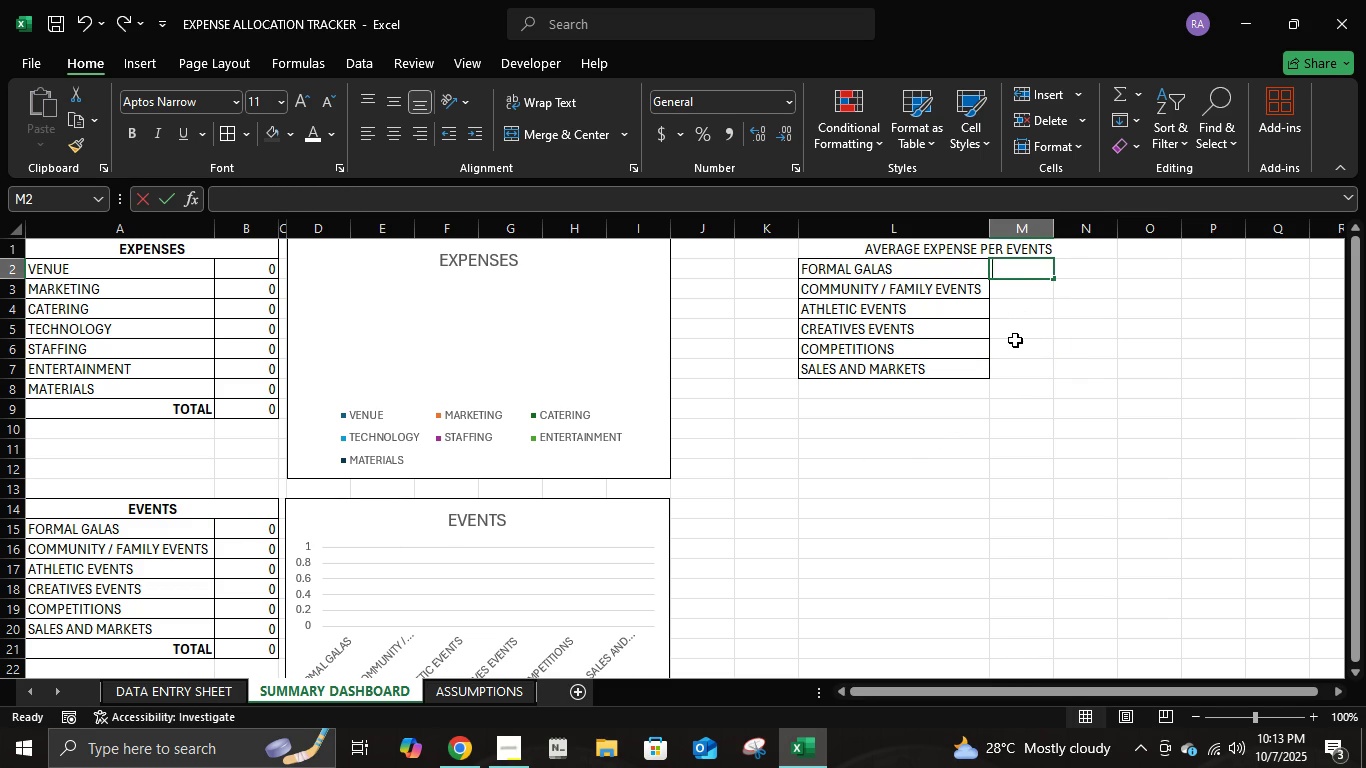 
key(Equal)
 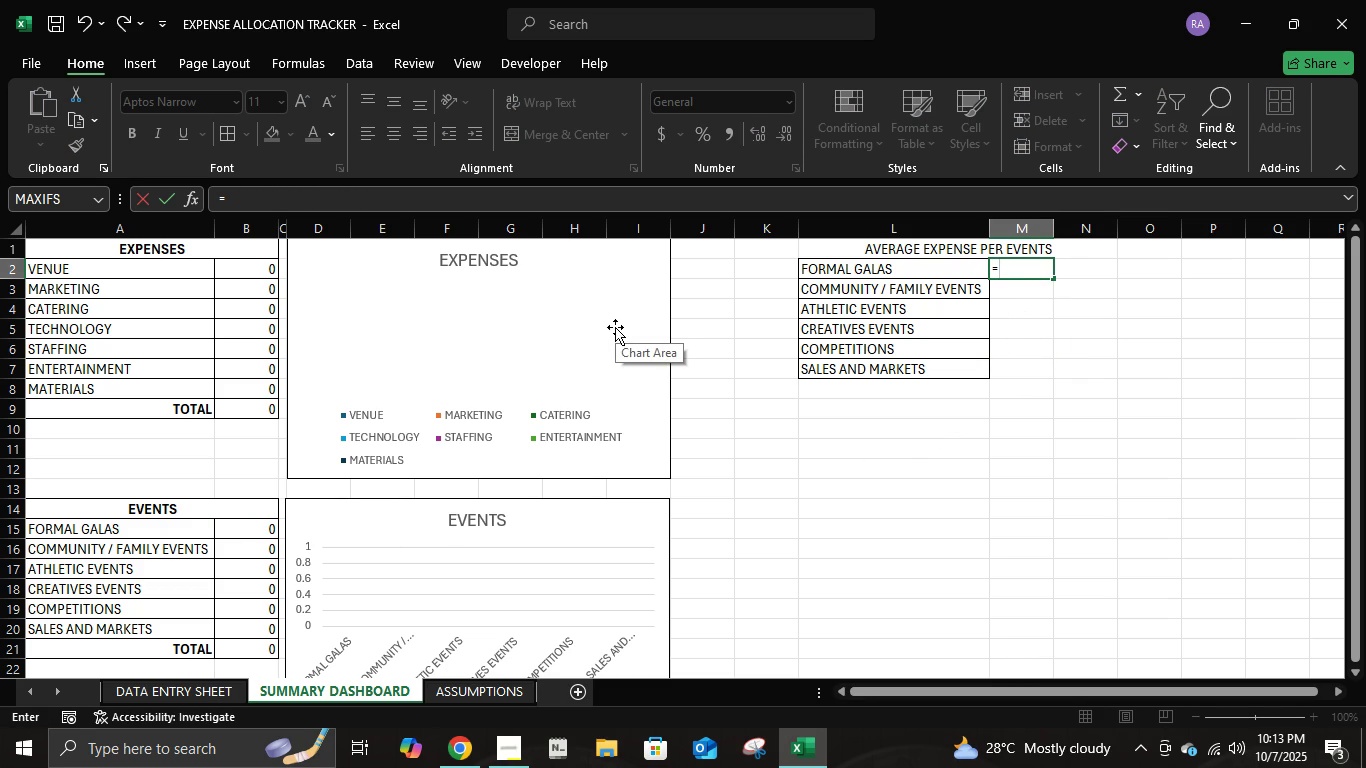 
key(Escape)
 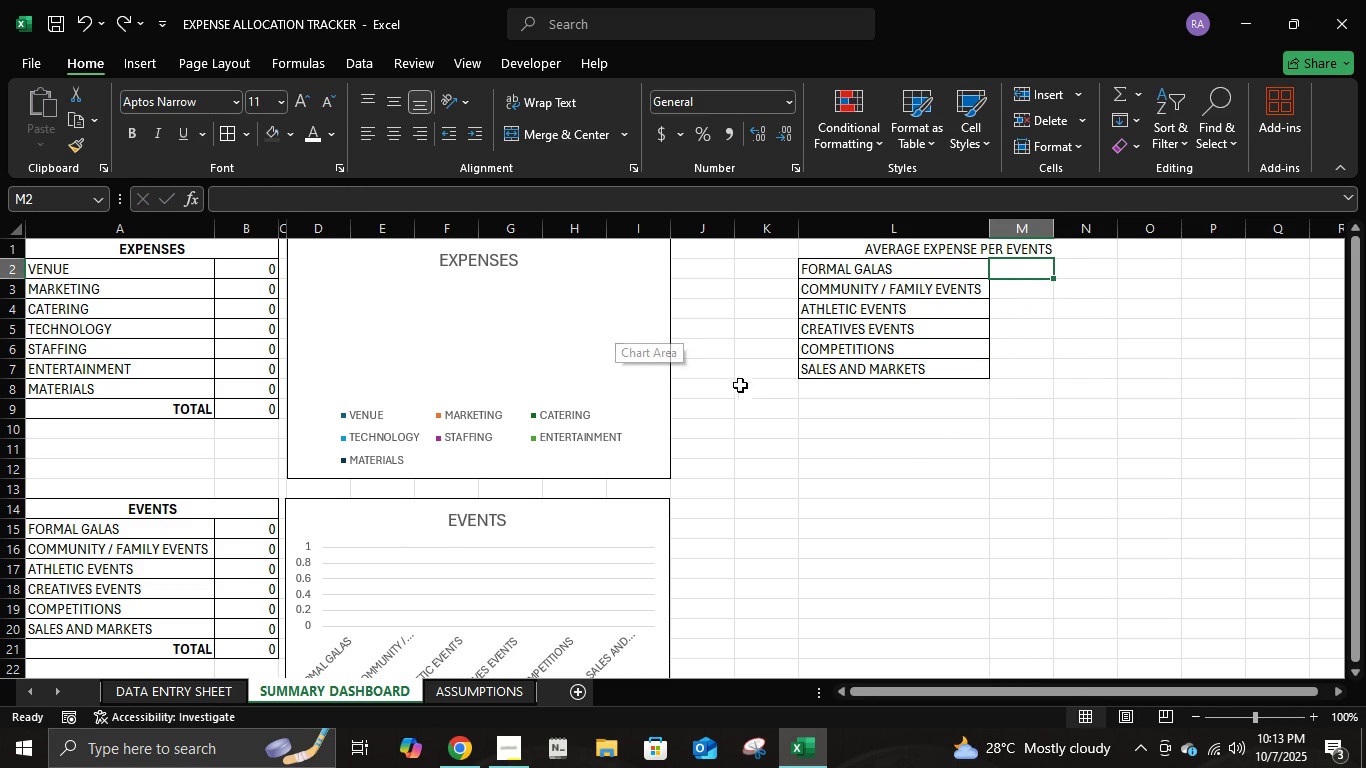 
key(Escape)
 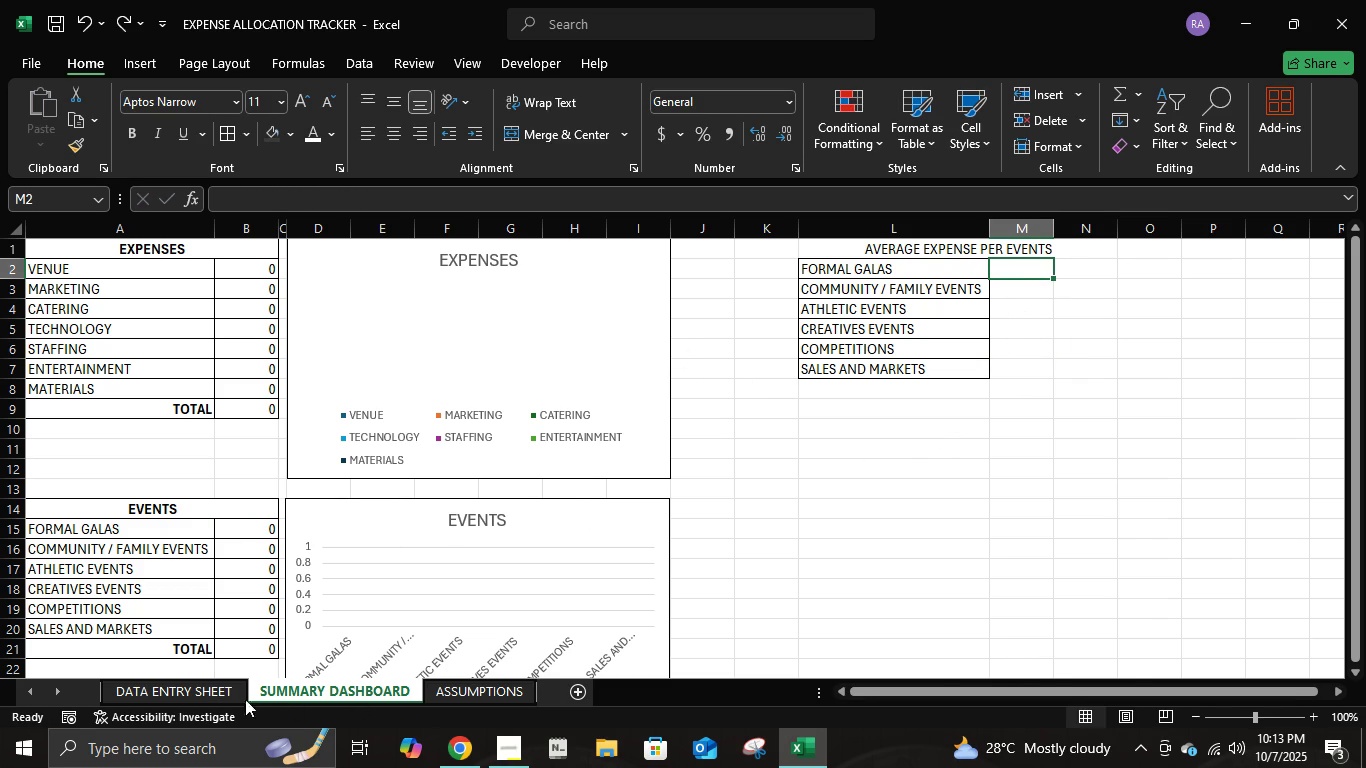 
left_click([227, 695])
 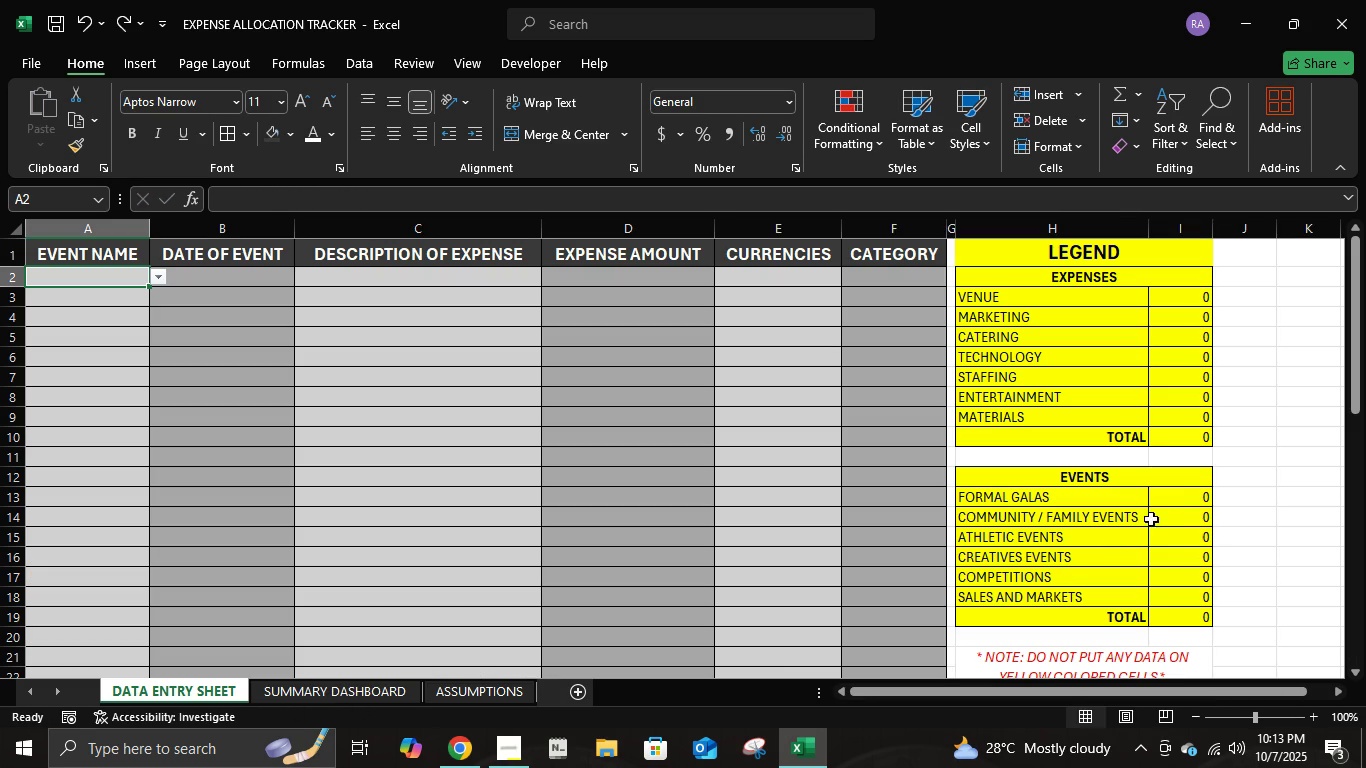 
scroll: coordinate [1153, 517], scroll_direction: up, amount: 2.0